 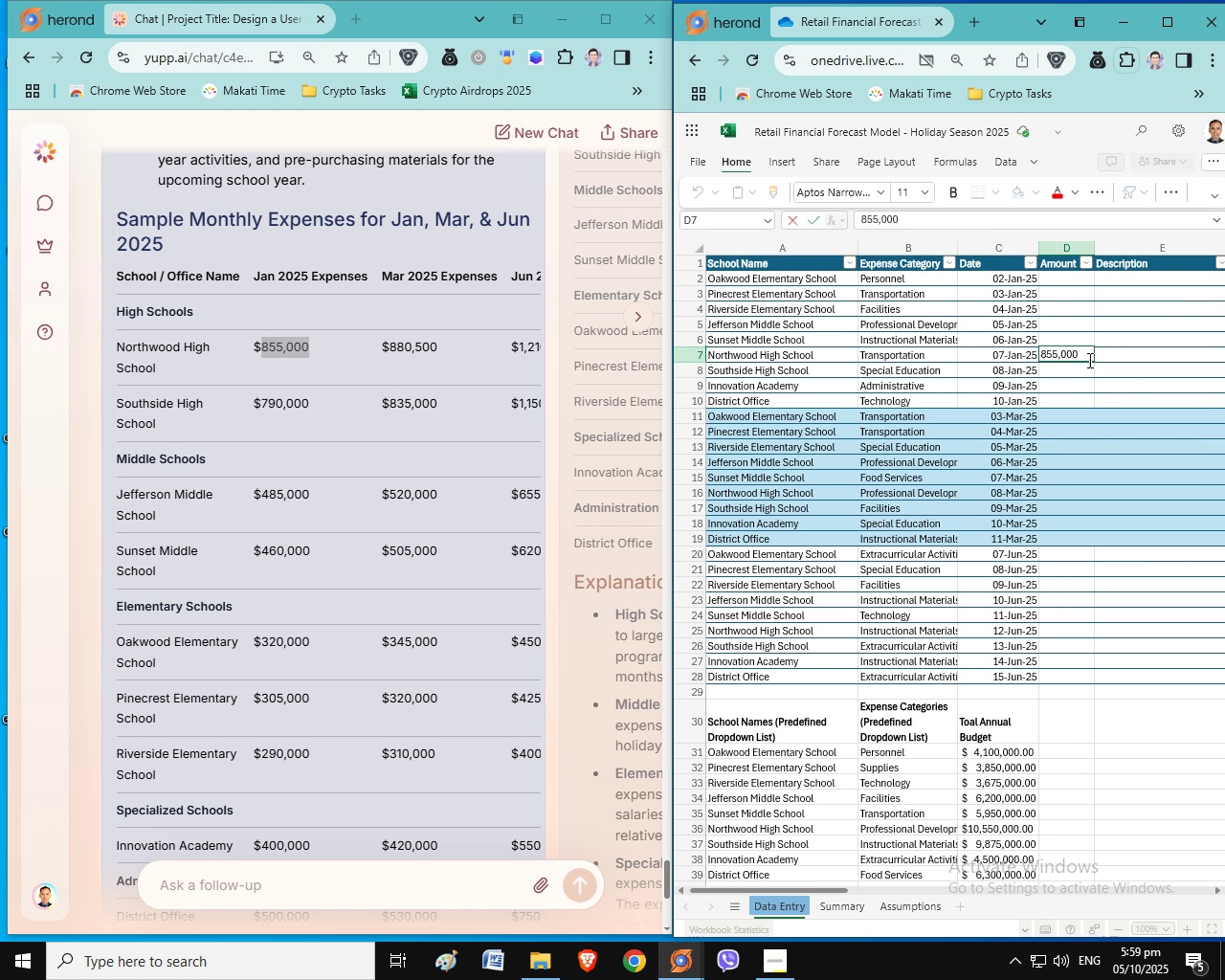 
left_click([1049, 376])
 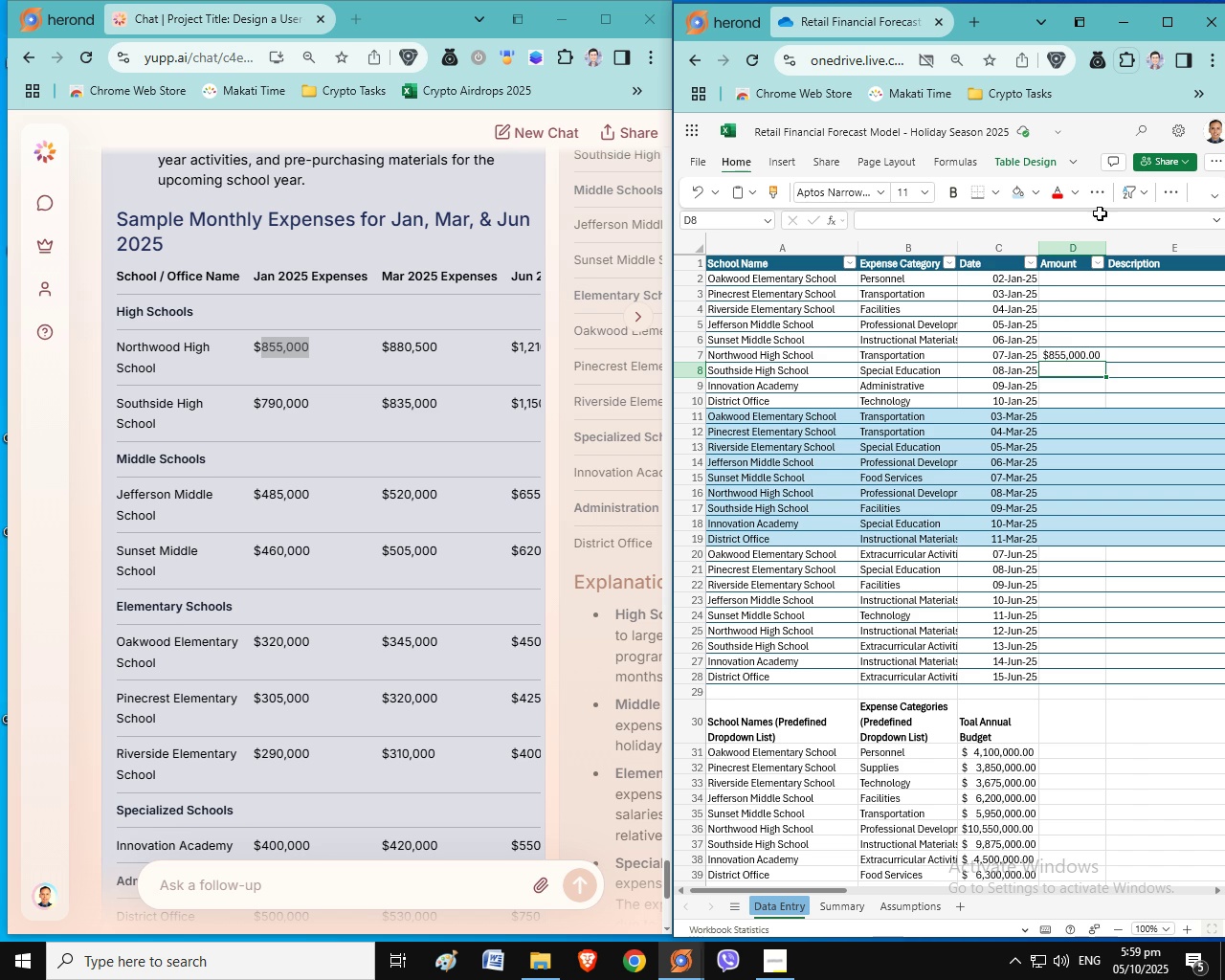 
wait(6.1)
 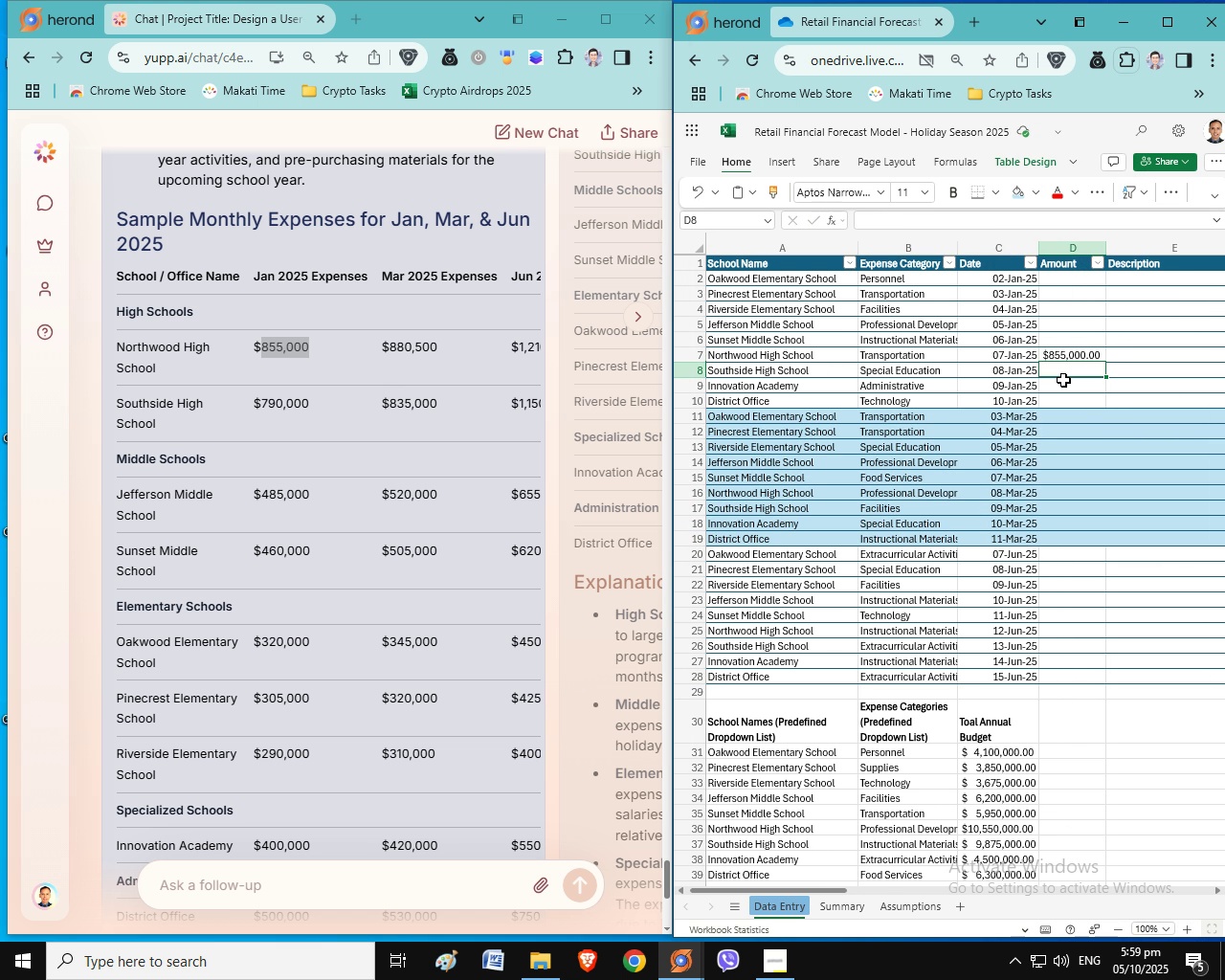 
left_click([1150, 12])
 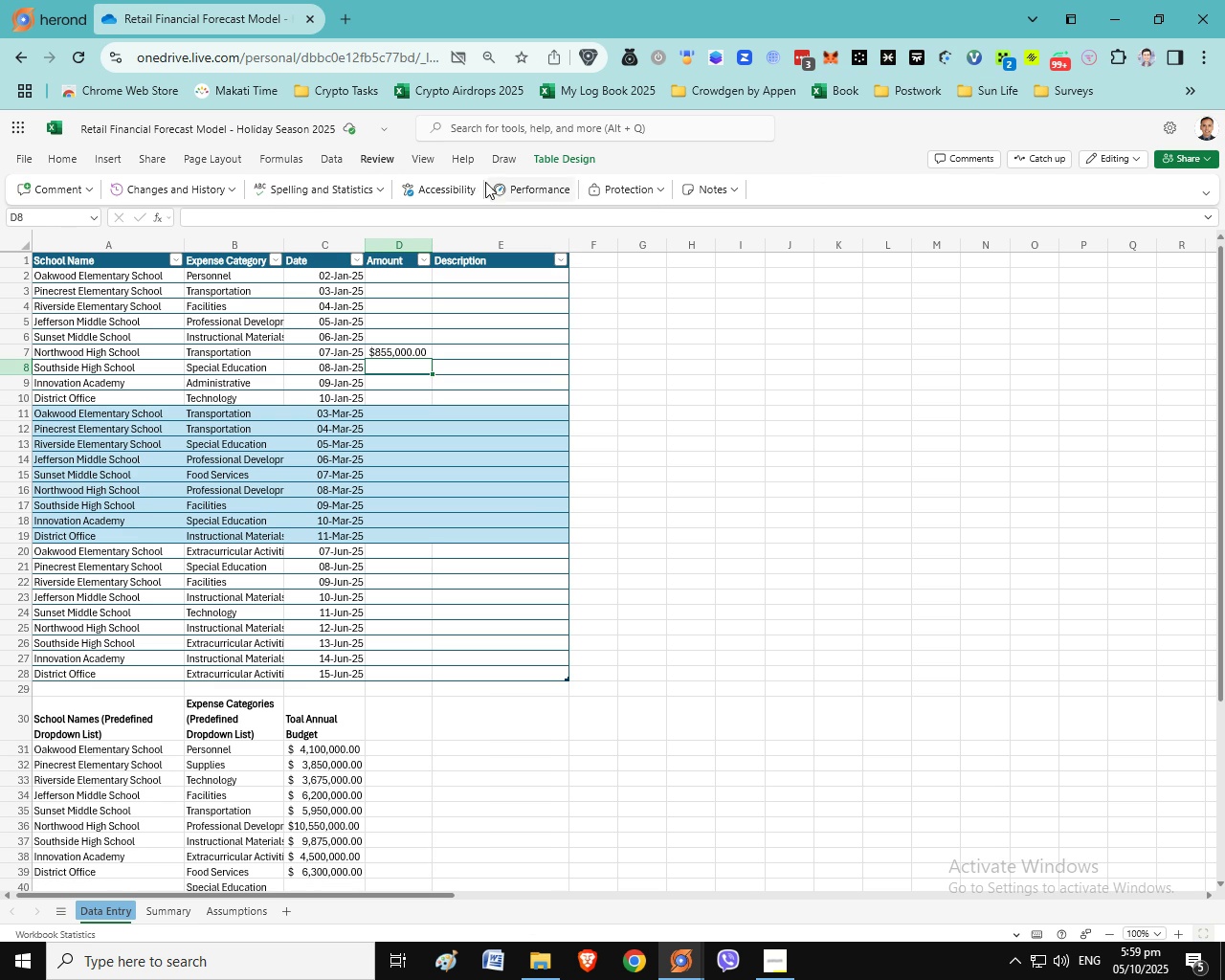 
wait(11.19)
 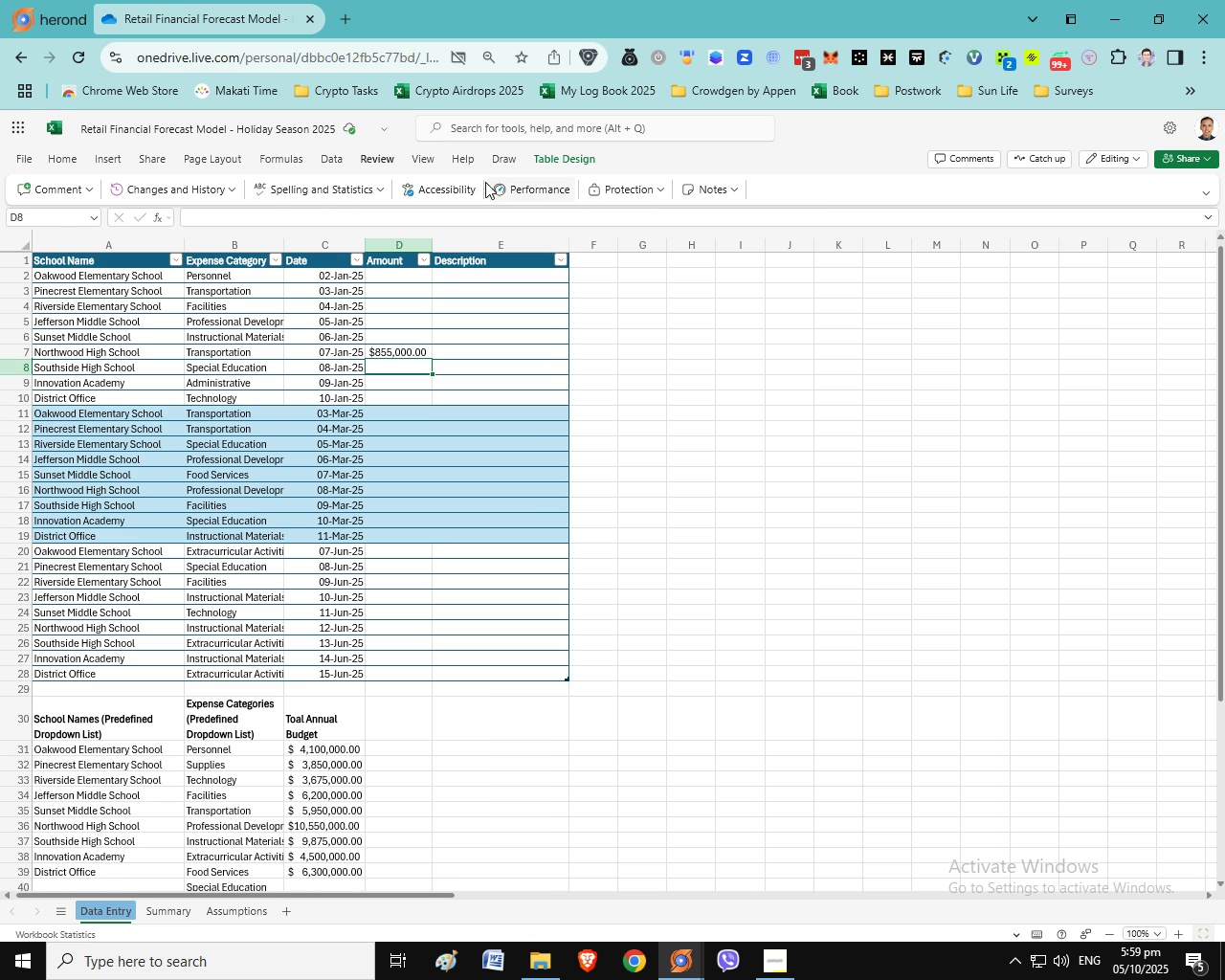 
left_click([275, 188])
 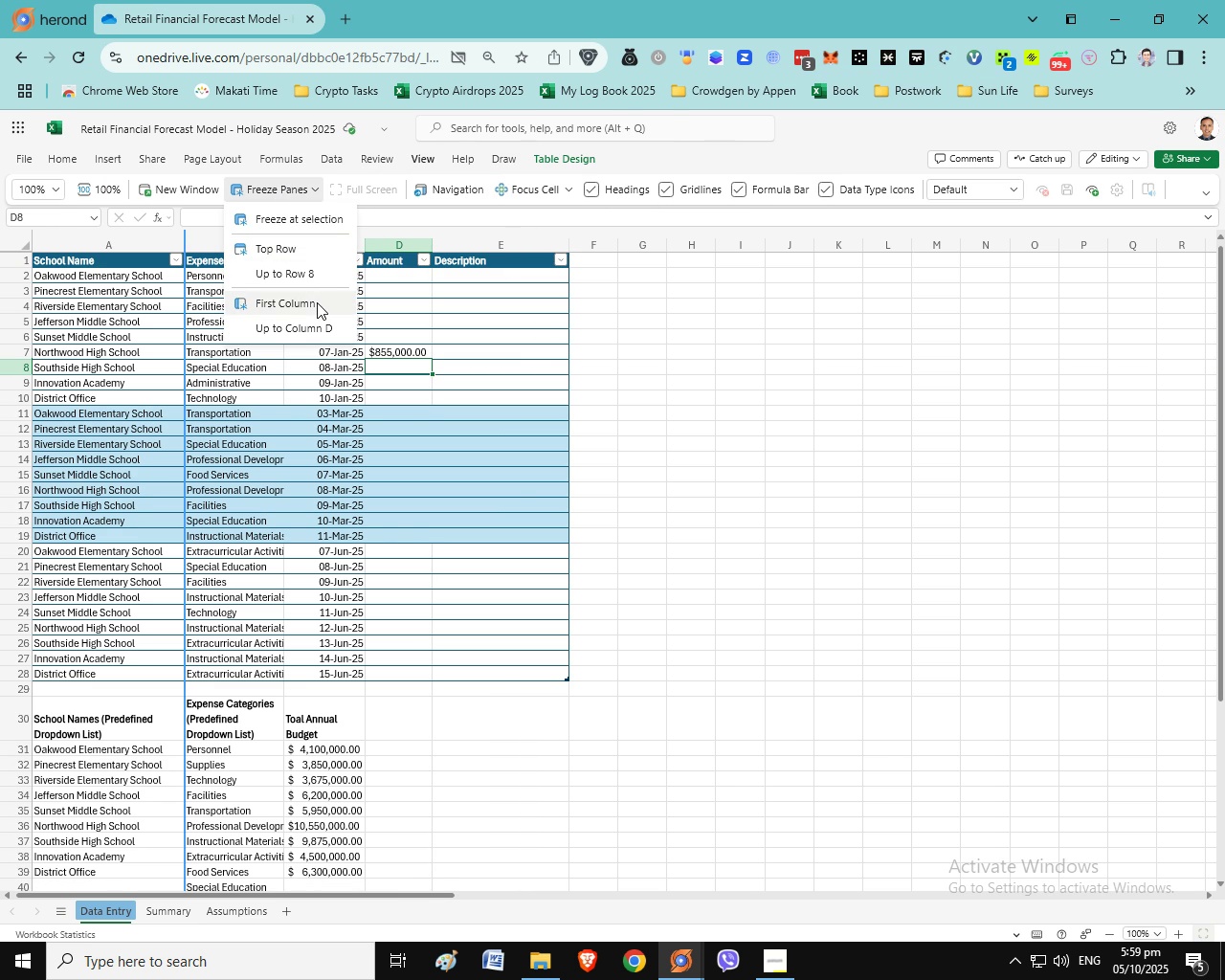 
left_click([318, 303])
 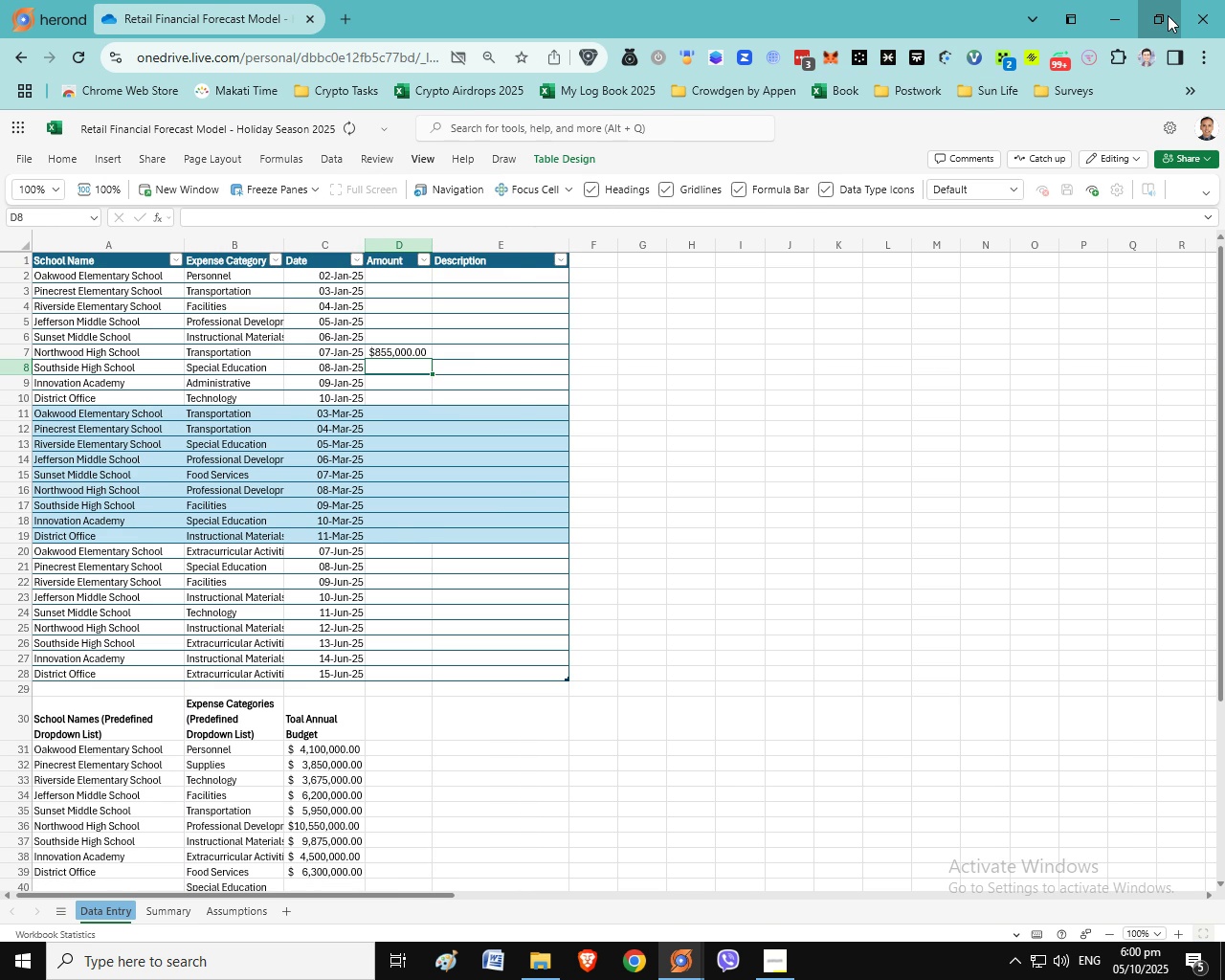 
left_click([1168, 15])
 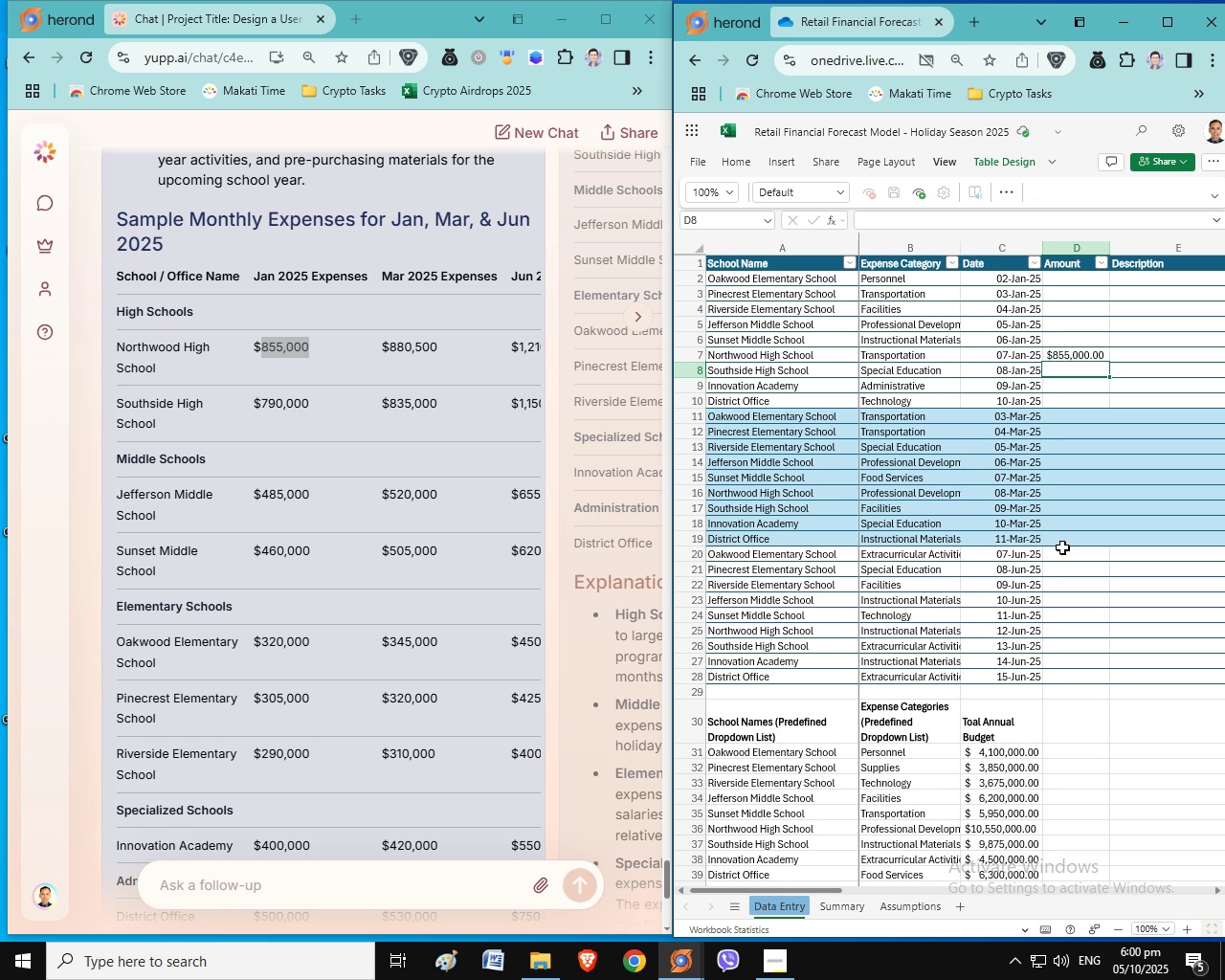 
wait(13.79)
 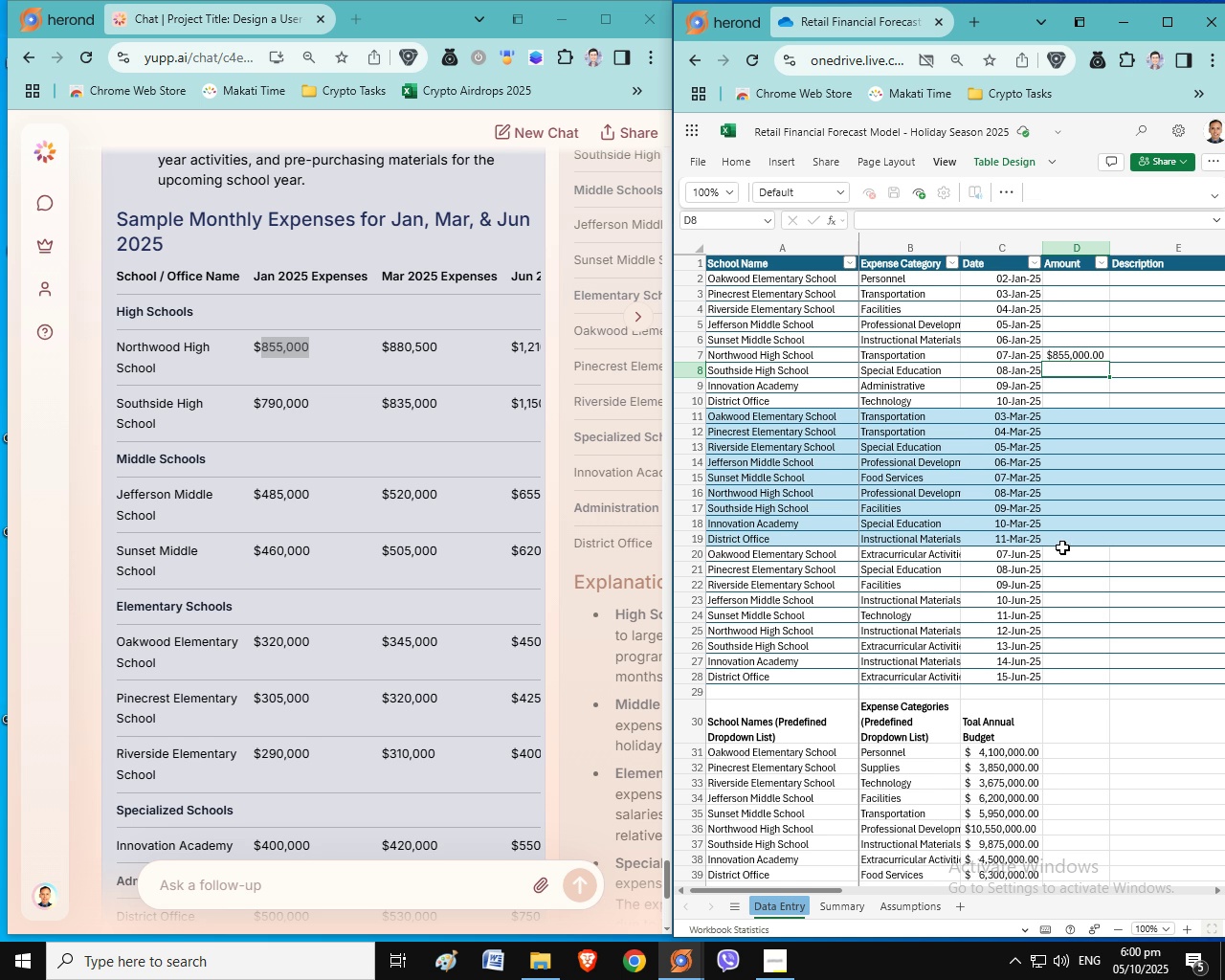 
double_click([275, 405])